 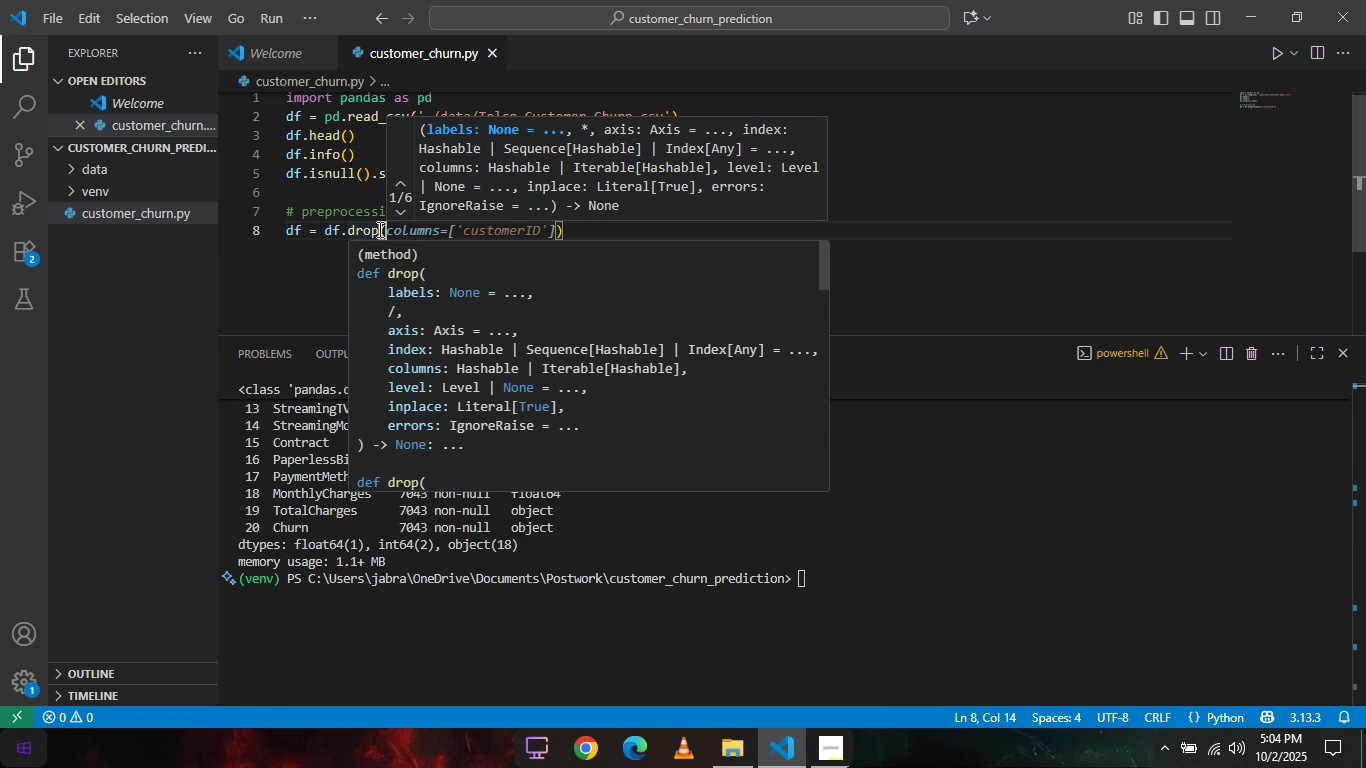 
key(Shift+ShiftRight)
 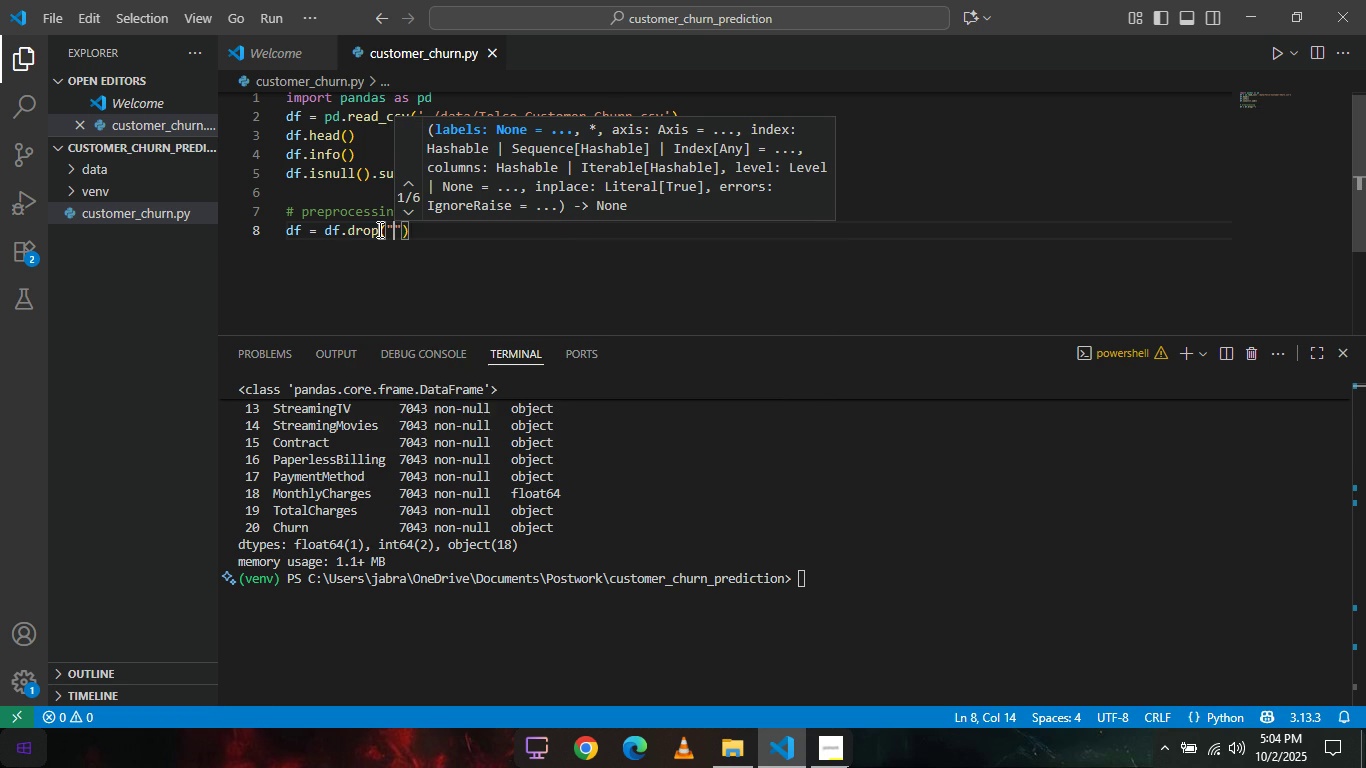 
key(Shift+Quote)
 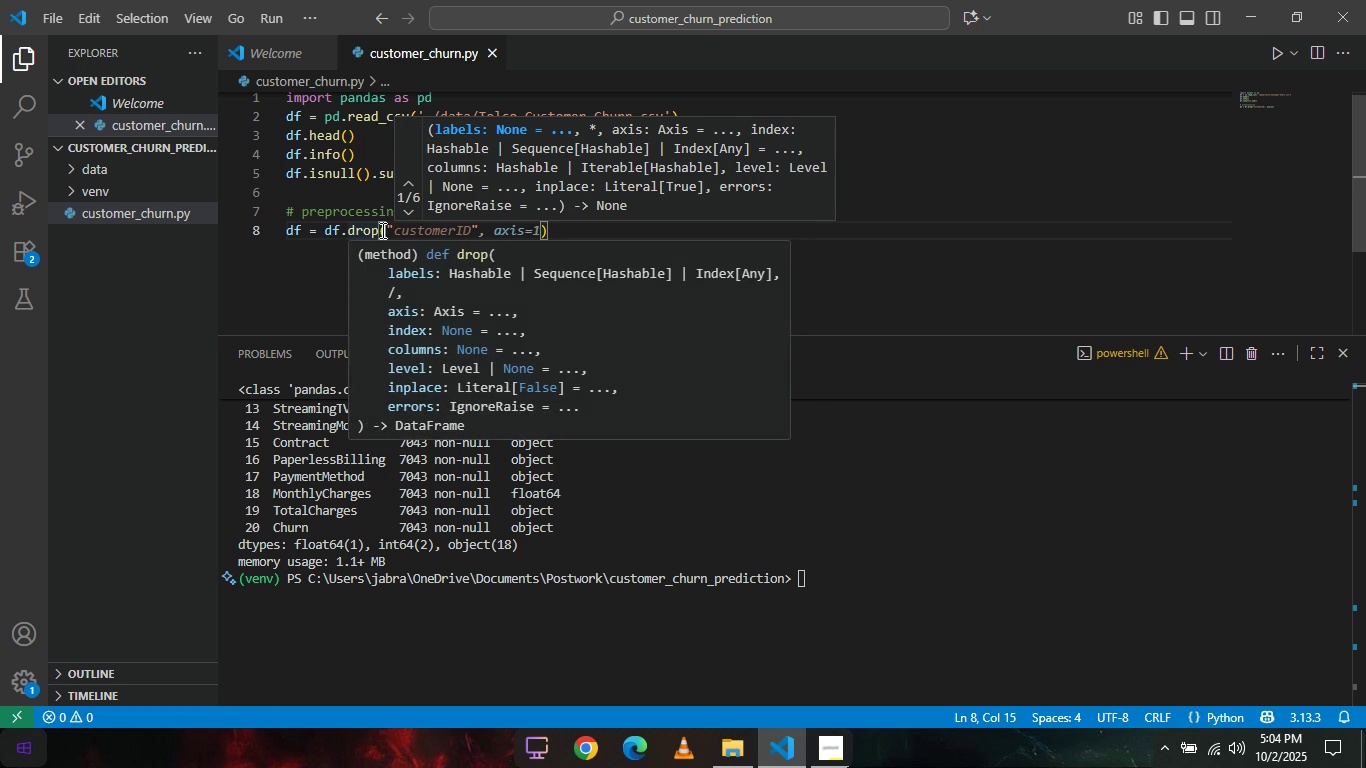 
key(C)
 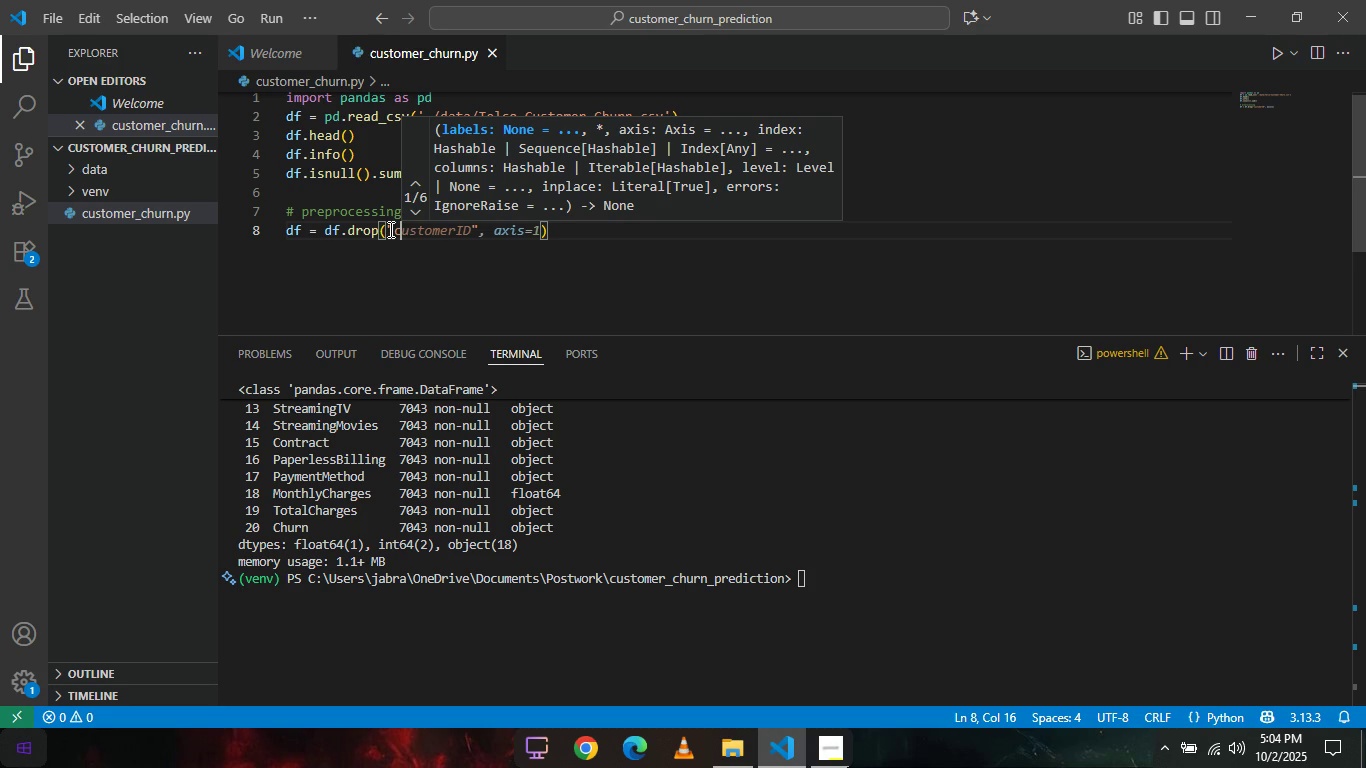 
type(ustomerID)